 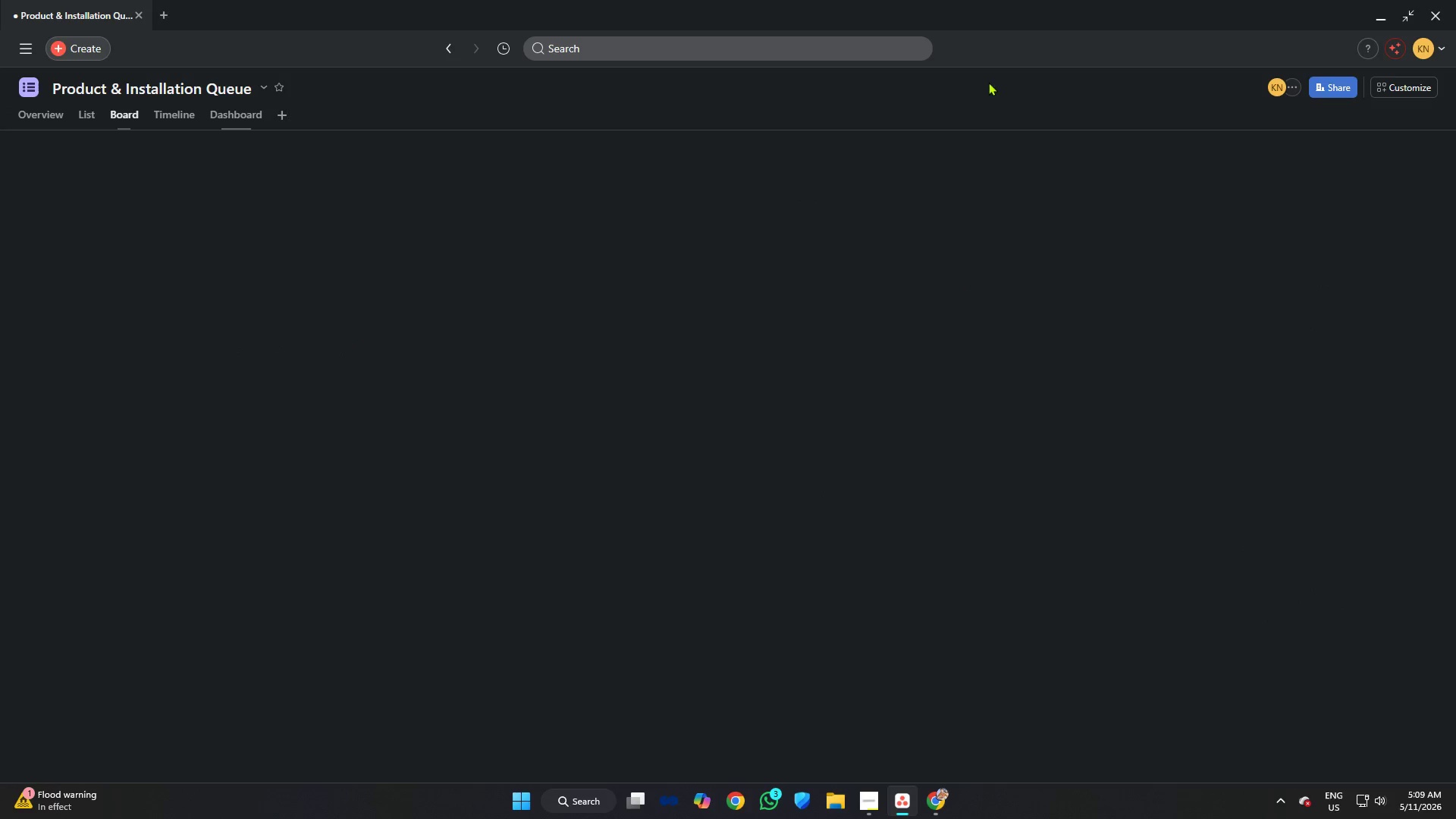 
left_click([1403, 85])
 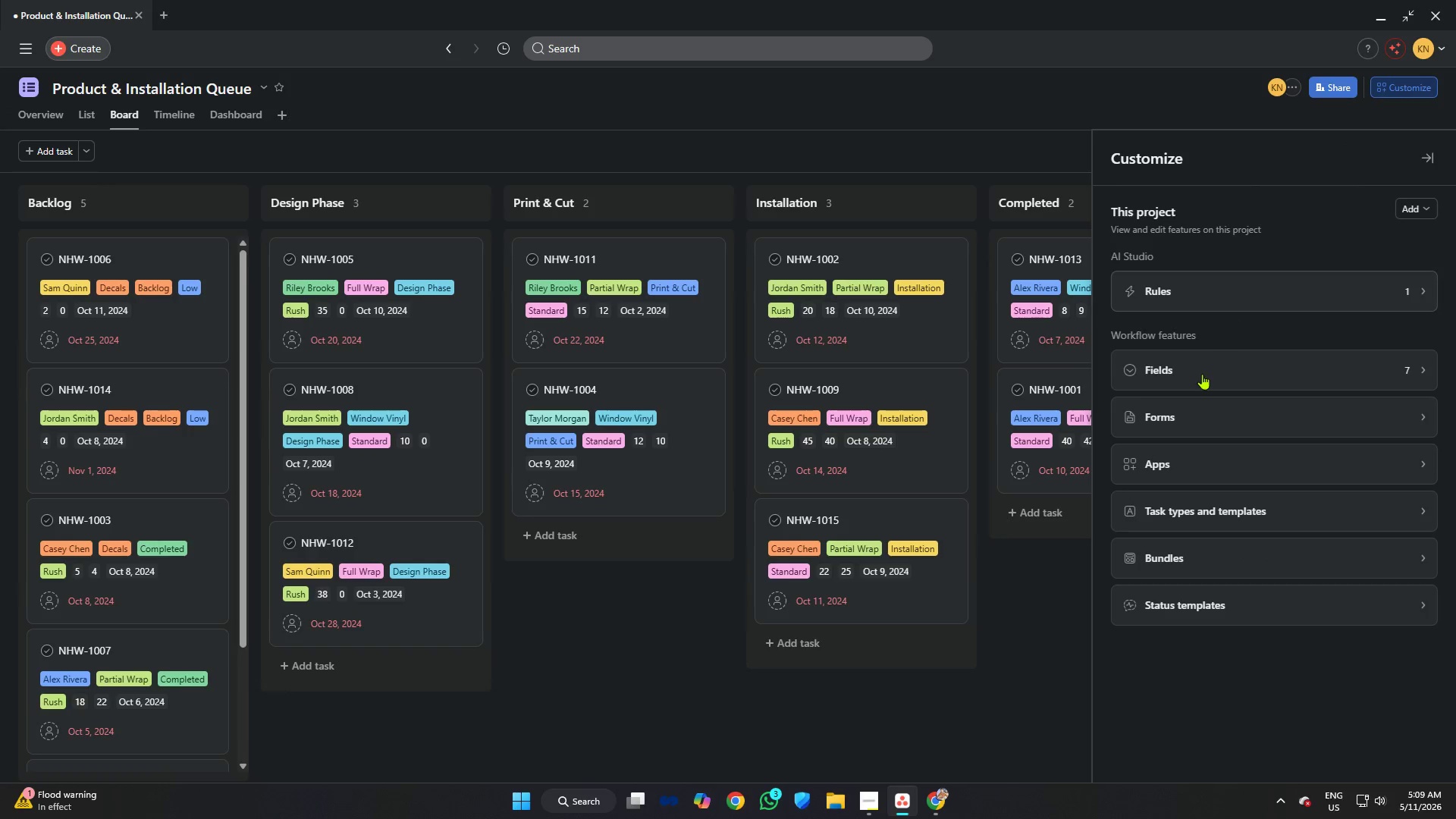 
left_click([1199, 372])
 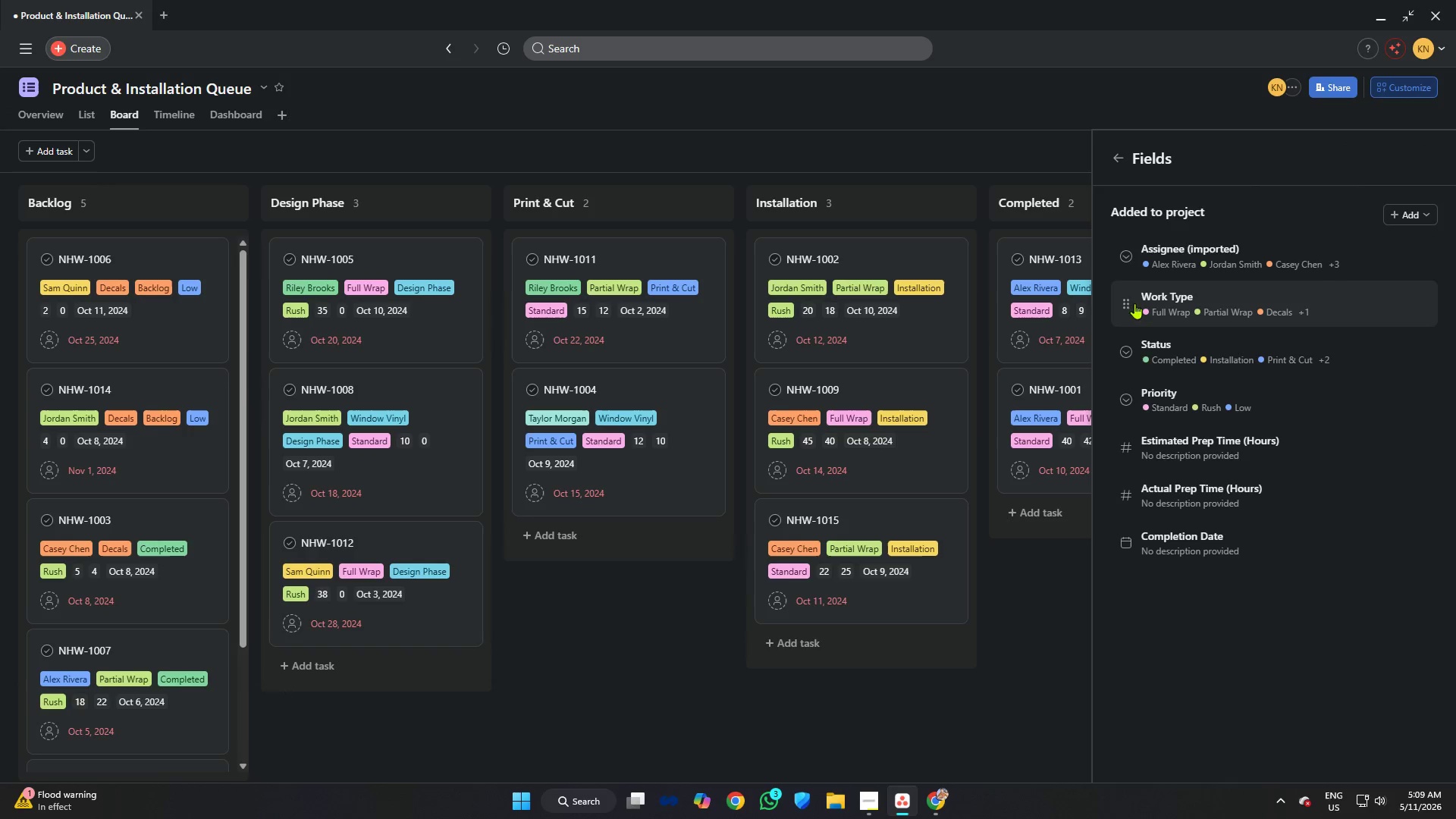 
left_click_drag(start_coordinate=[1128, 301], to_coordinate=[1118, 243])
 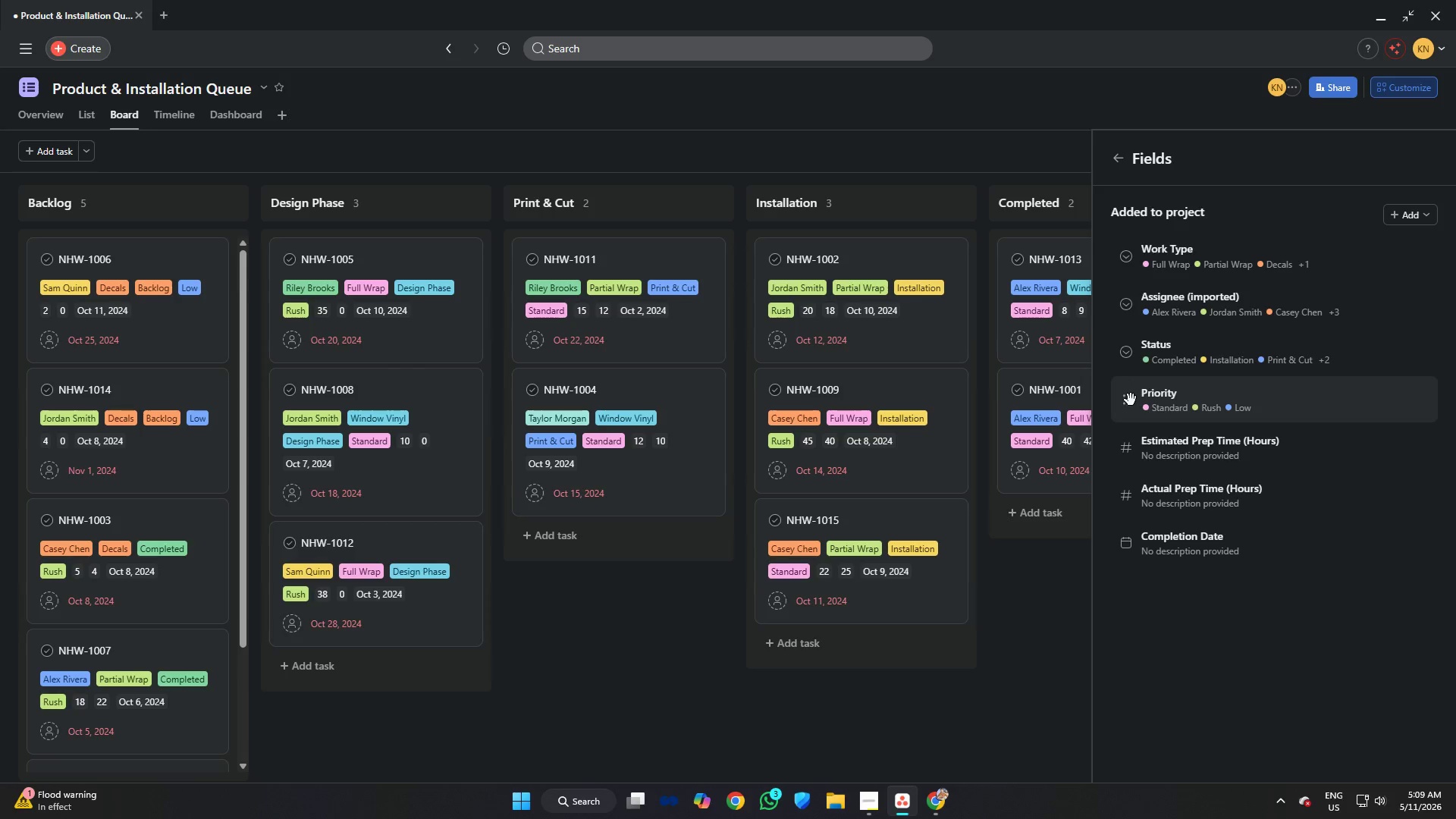 
left_click_drag(start_coordinate=[1130, 400], to_coordinate=[1130, 275])
 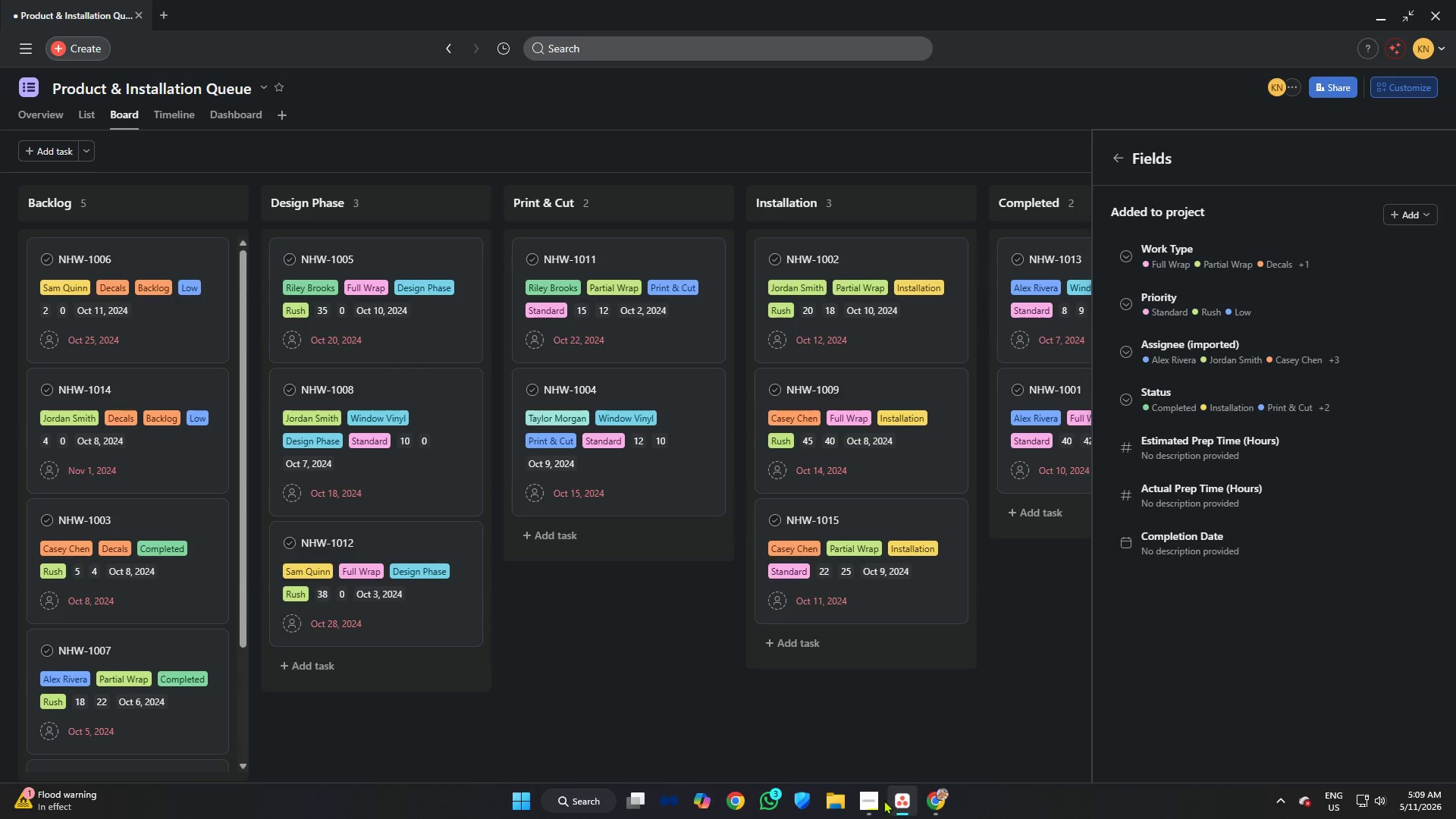 
left_click([876, 799])
 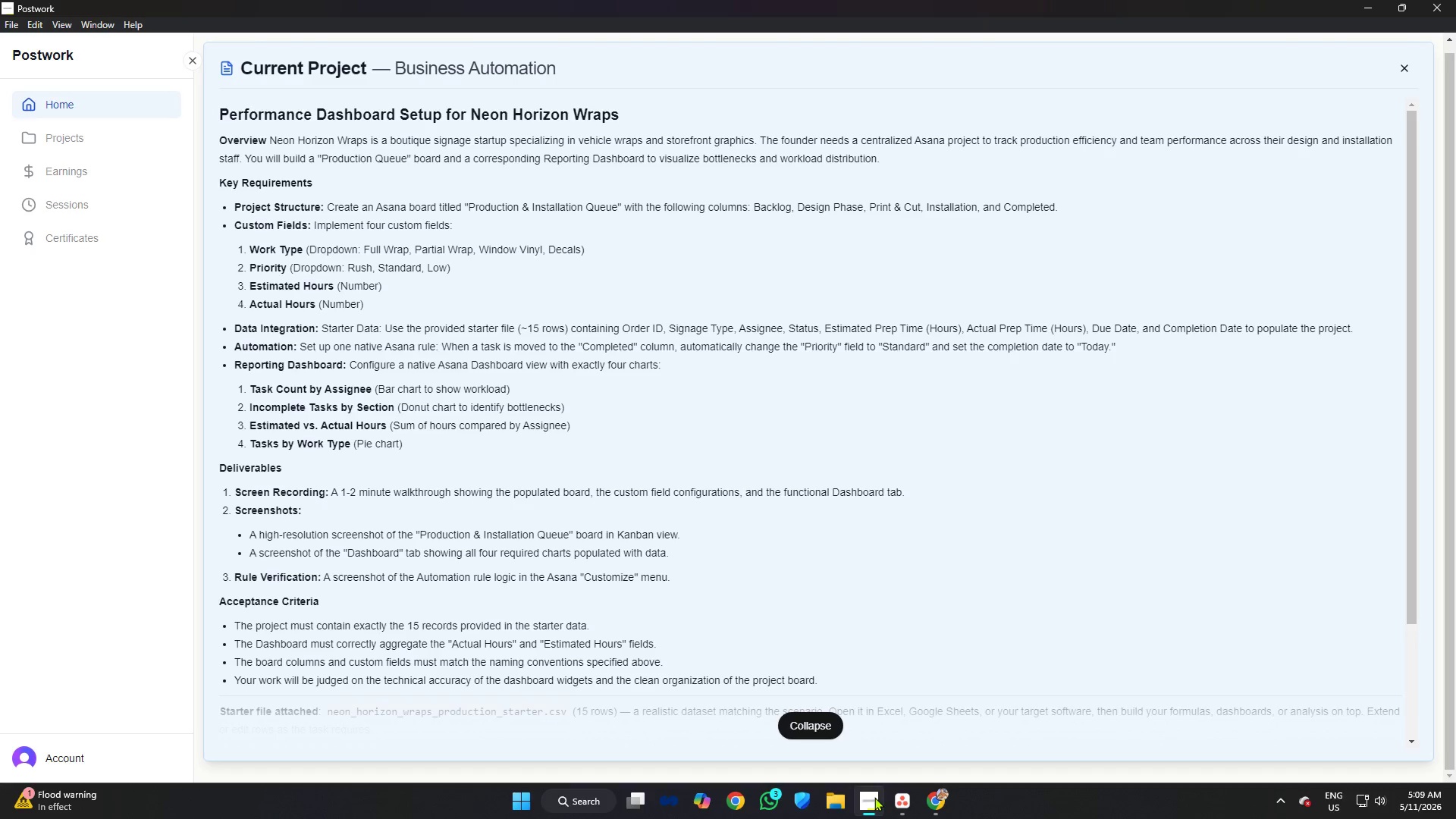 
left_click([896, 806])
 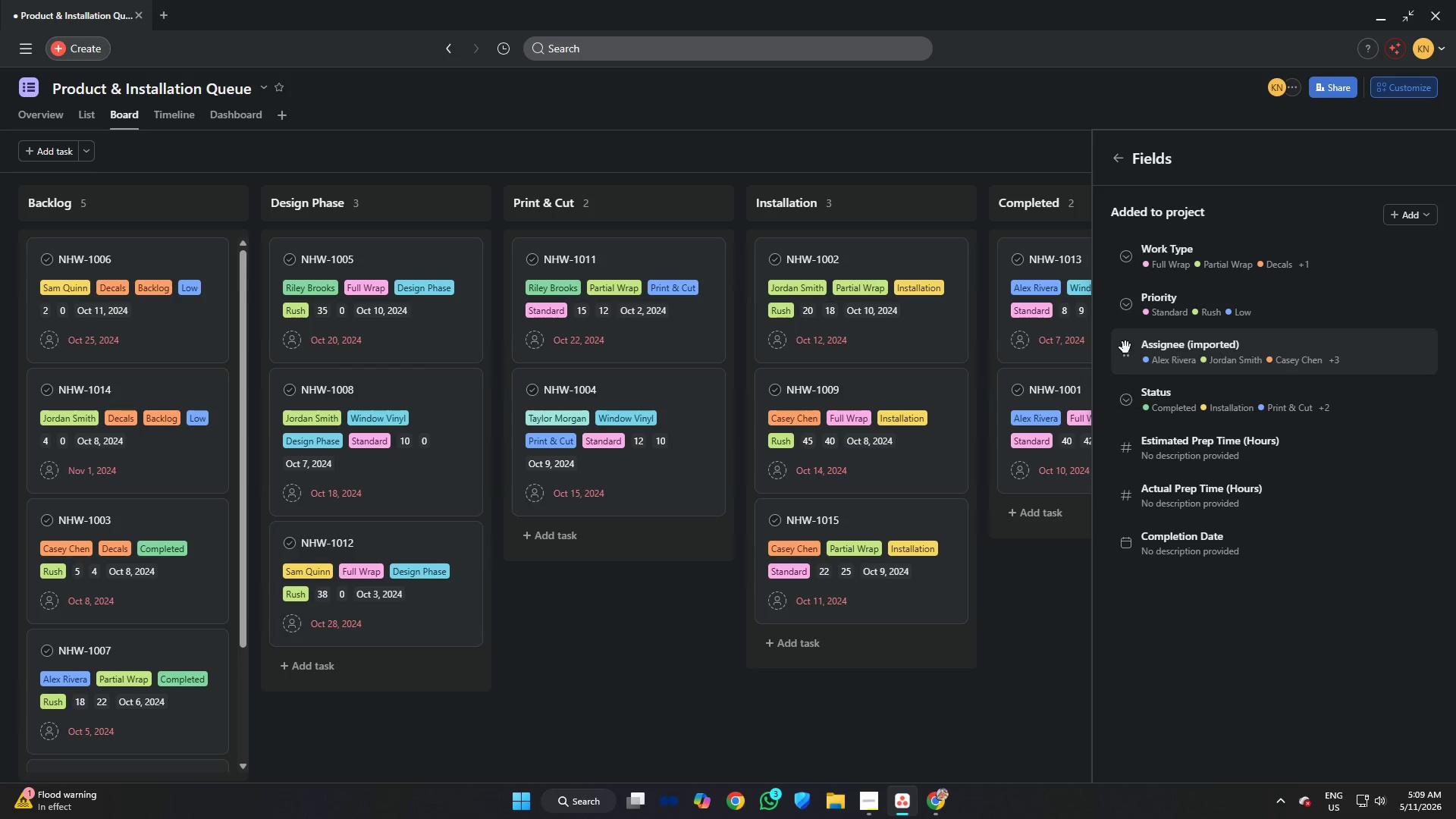 
left_click_drag(start_coordinate=[1128, 446], to_coordinate=[1121, 345])
 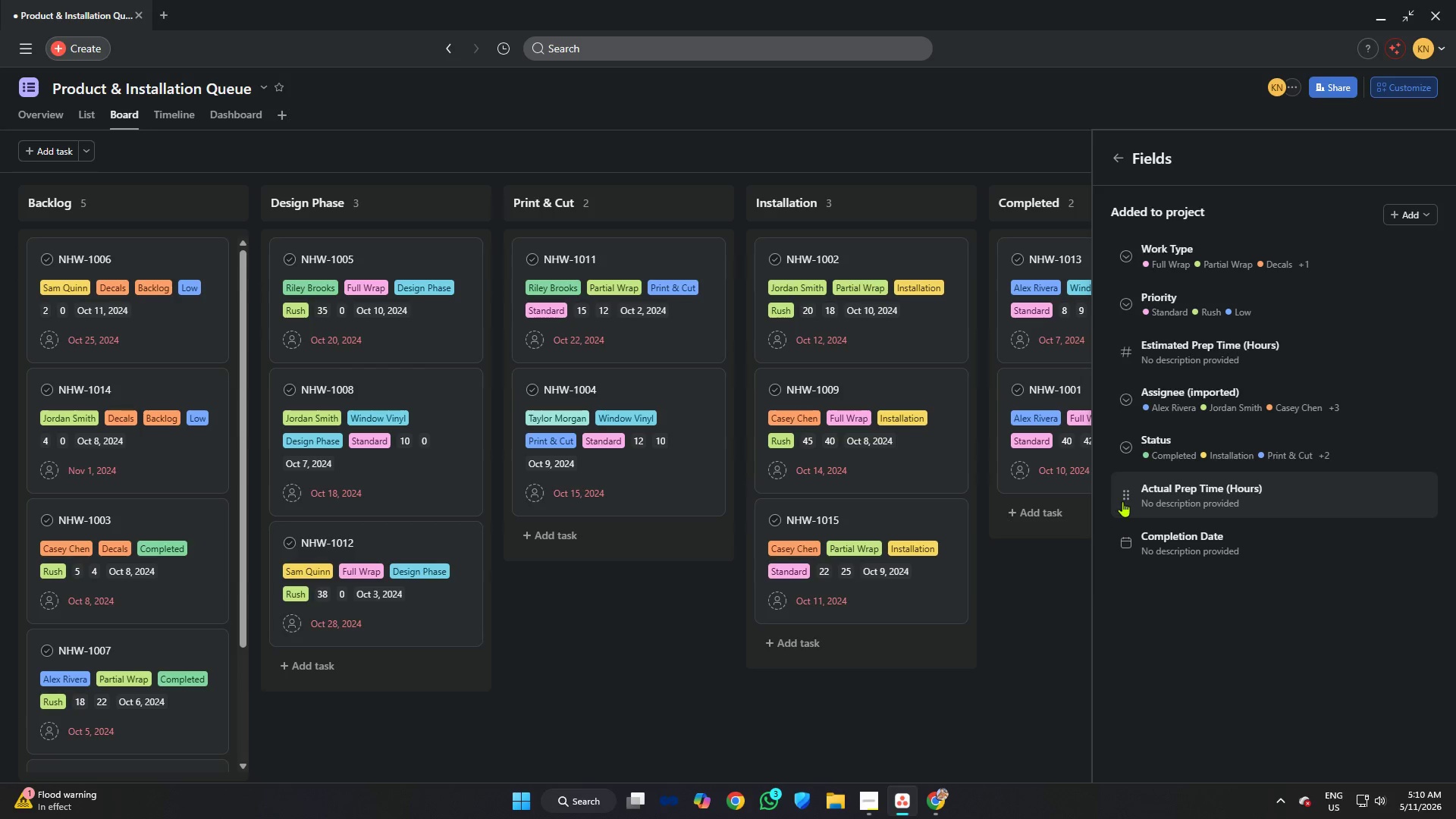 
left_click_drag(start_coordinate=[1126, 498], to_coordinate=[1125, 384])
 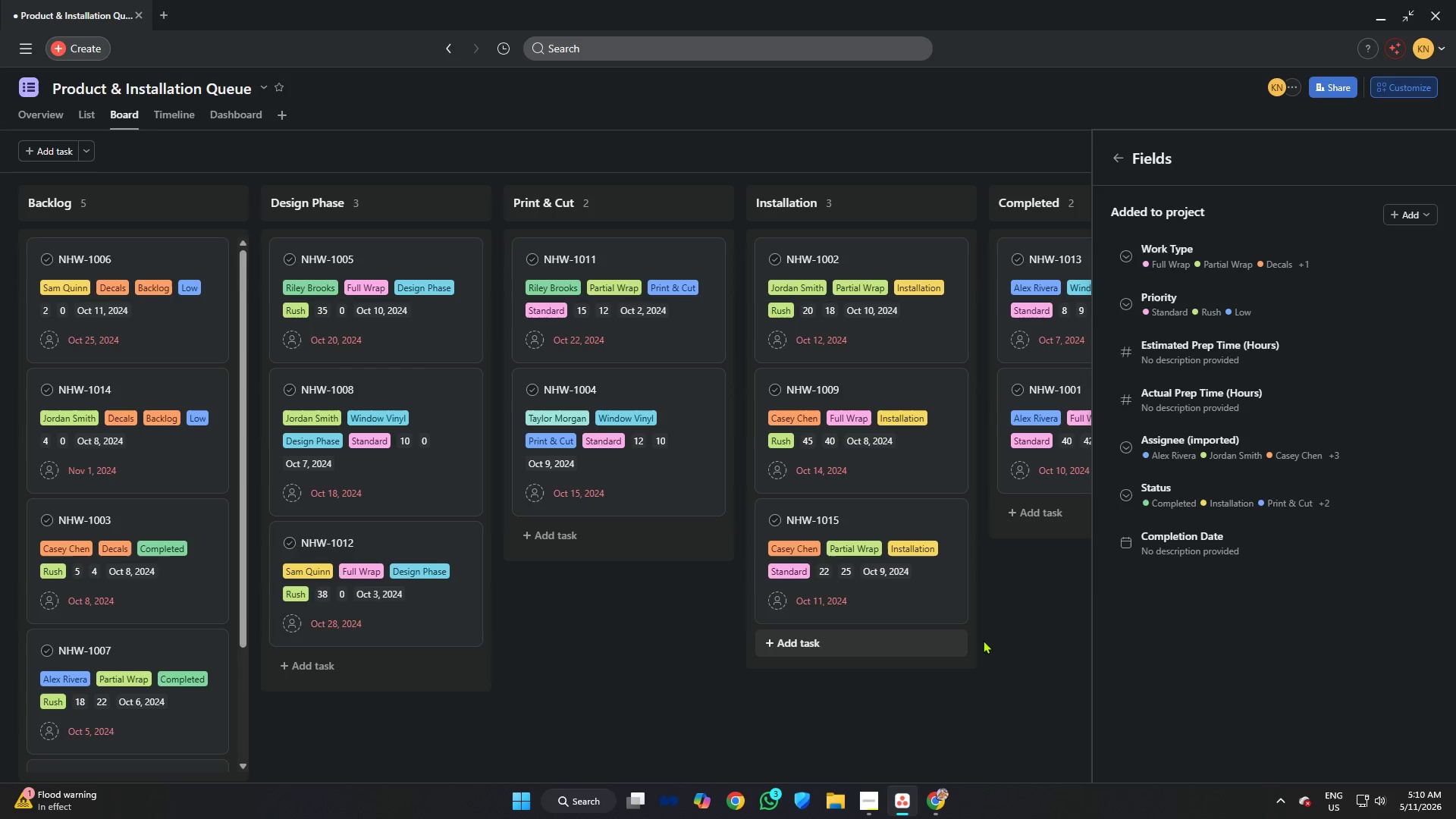 
left_click([1054, 649])
 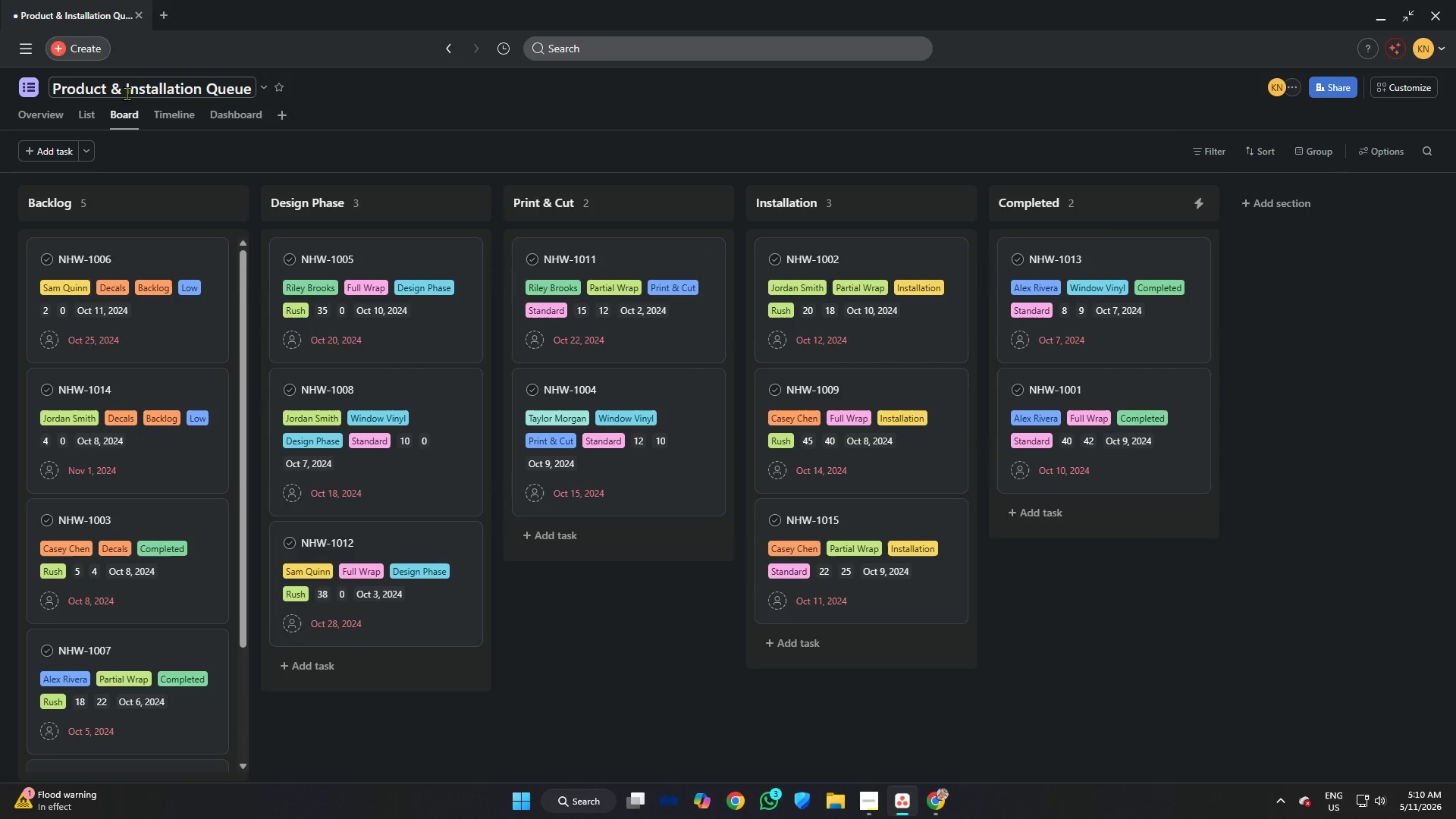 
left_click([164, 111])
 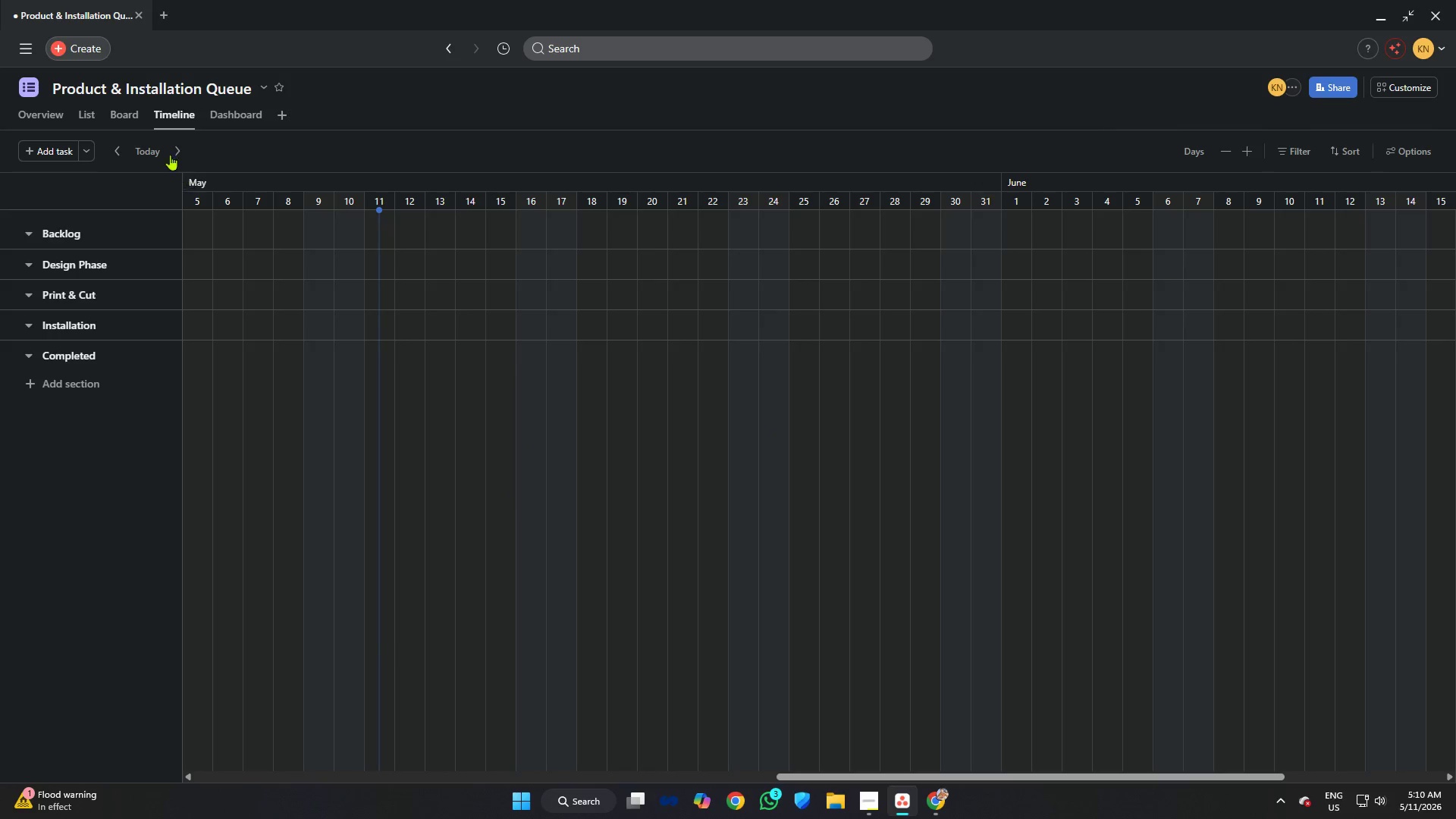 
left_click([126, 117])
 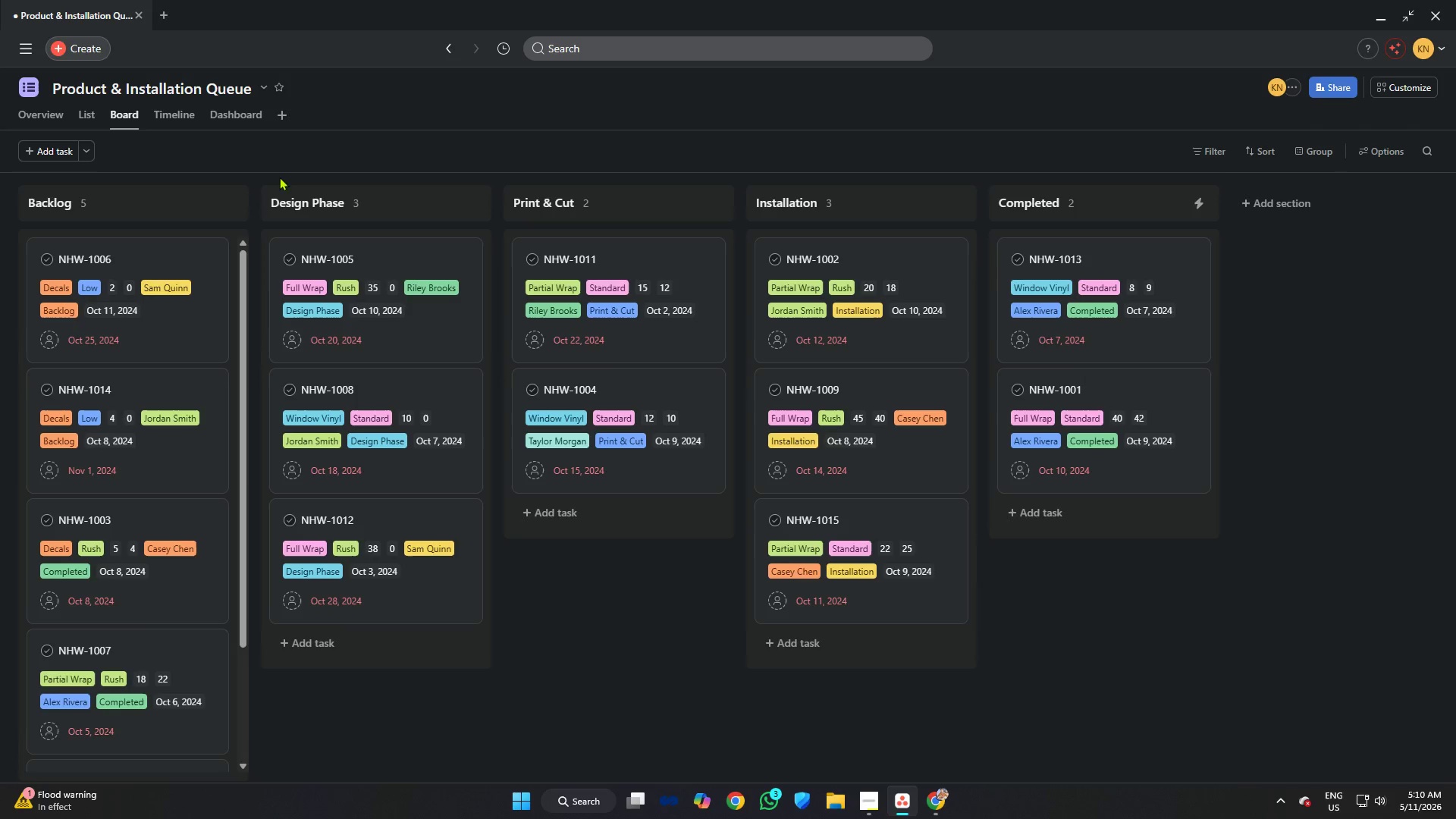 
left_click([654, 611])
 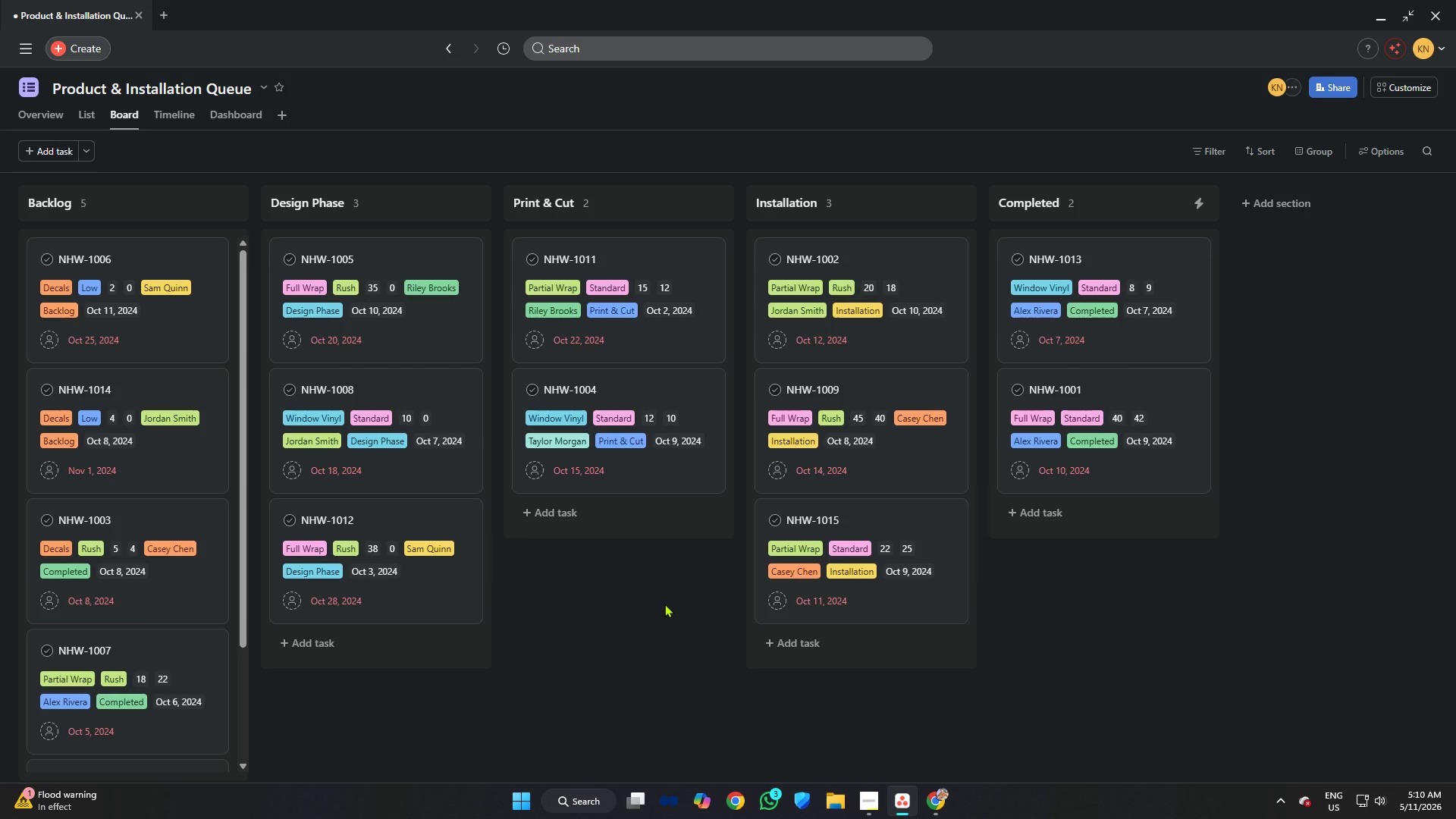 
wait(14.28)
 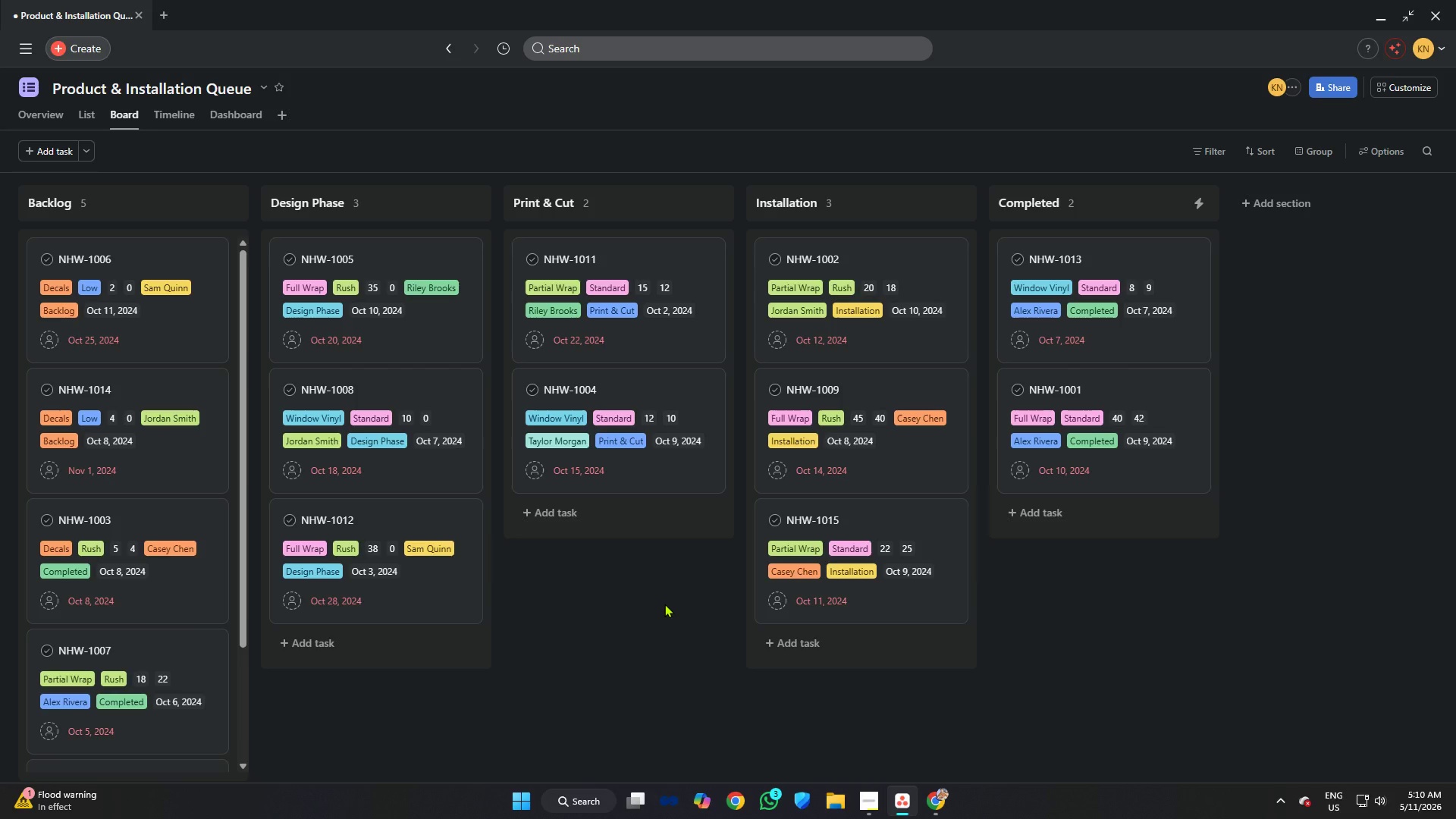 
left_click([621, 614])
 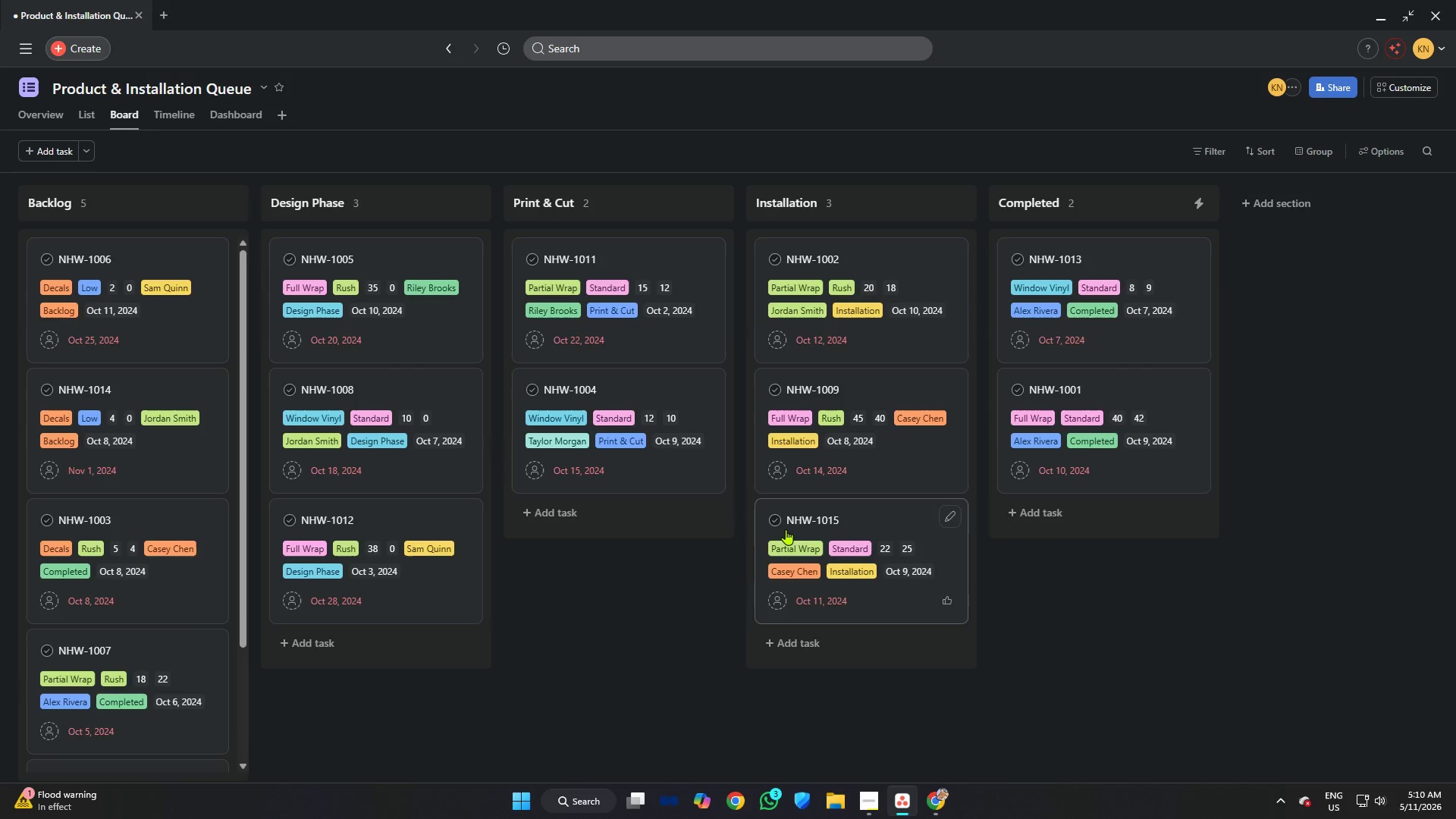 
scroll: coordinate [184, 432], scroll_direction: down, amount: 10.0
 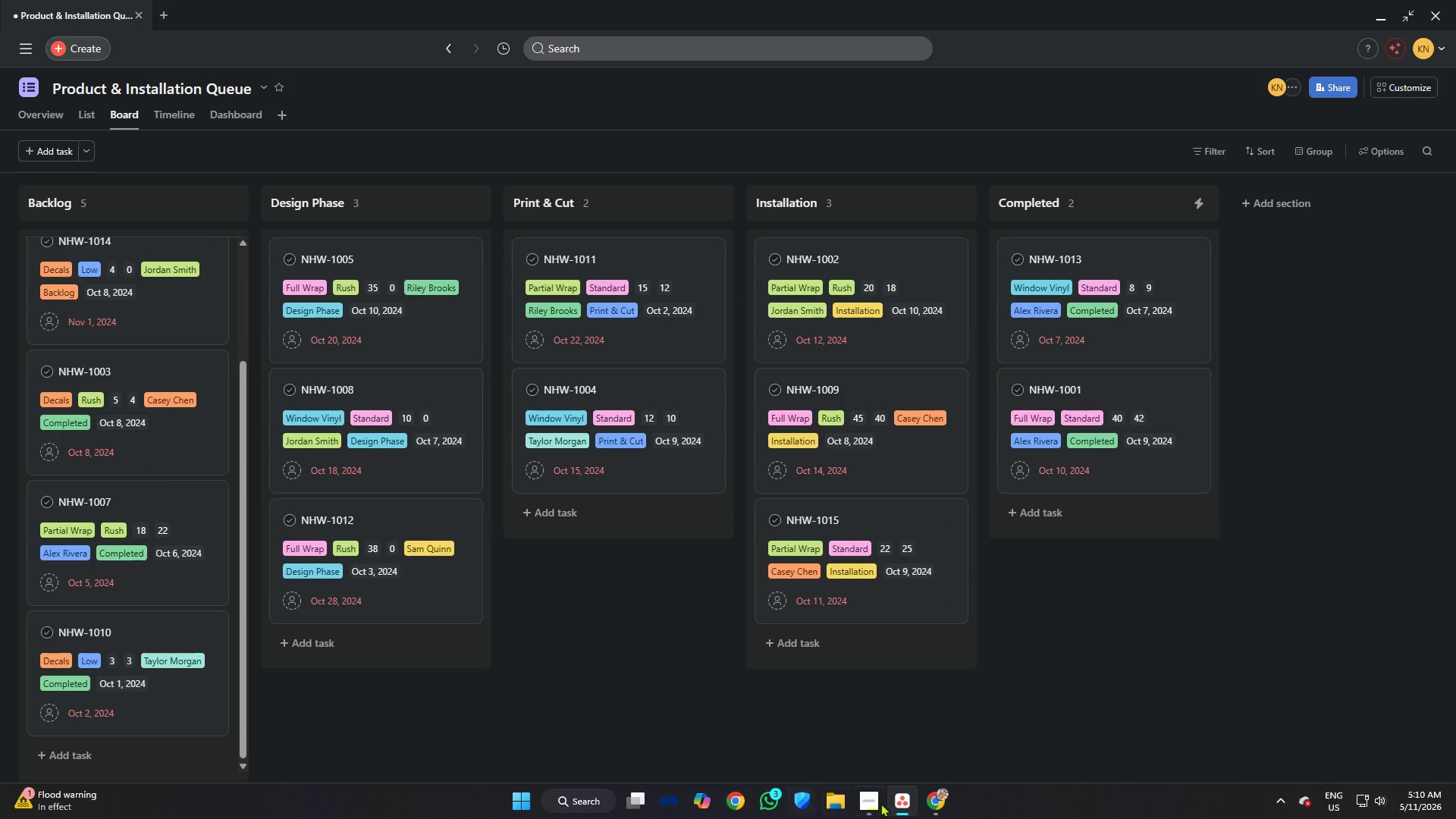 
left_click([874, 800])